 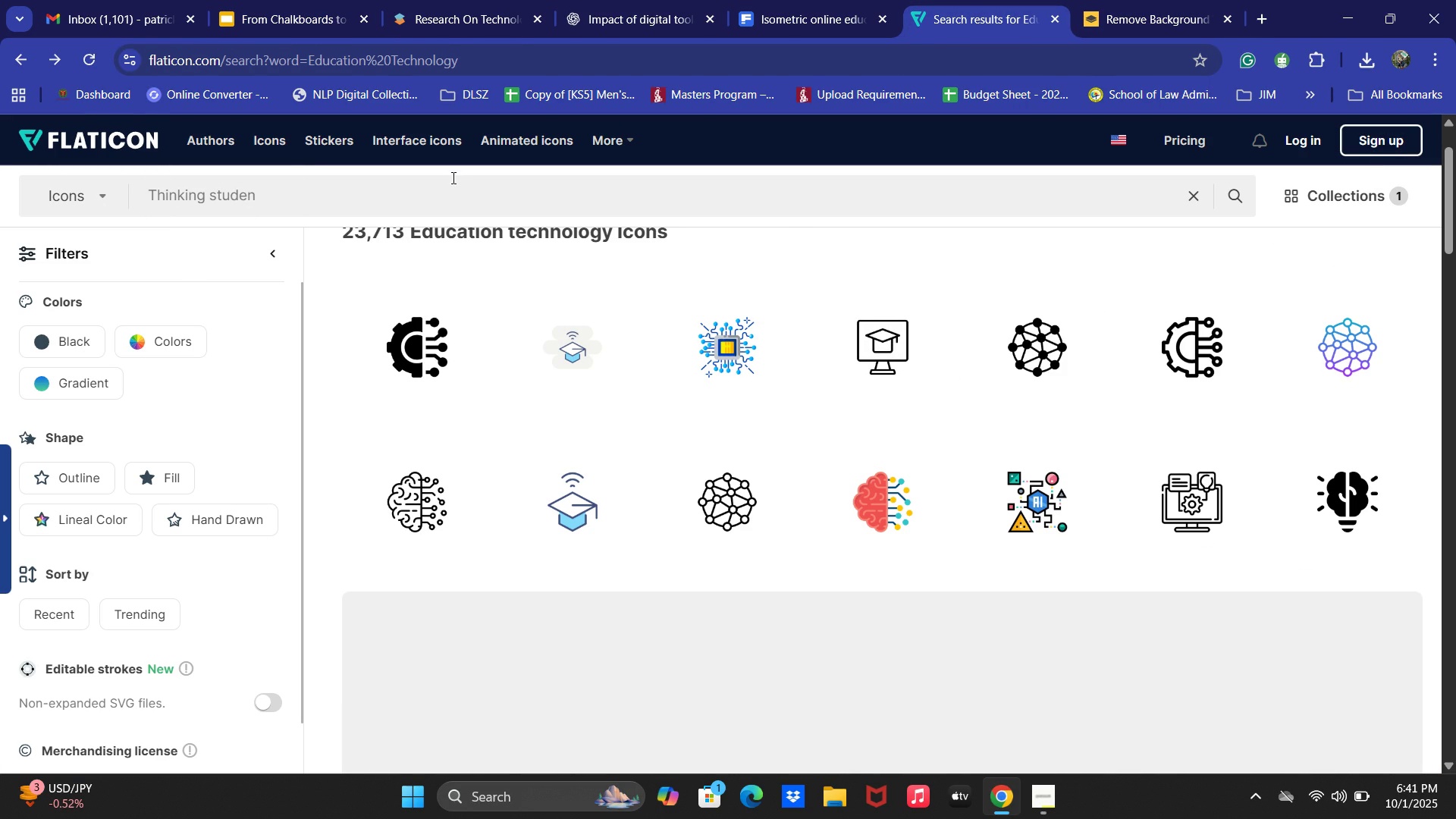 
key(Control+ControlLeft)
 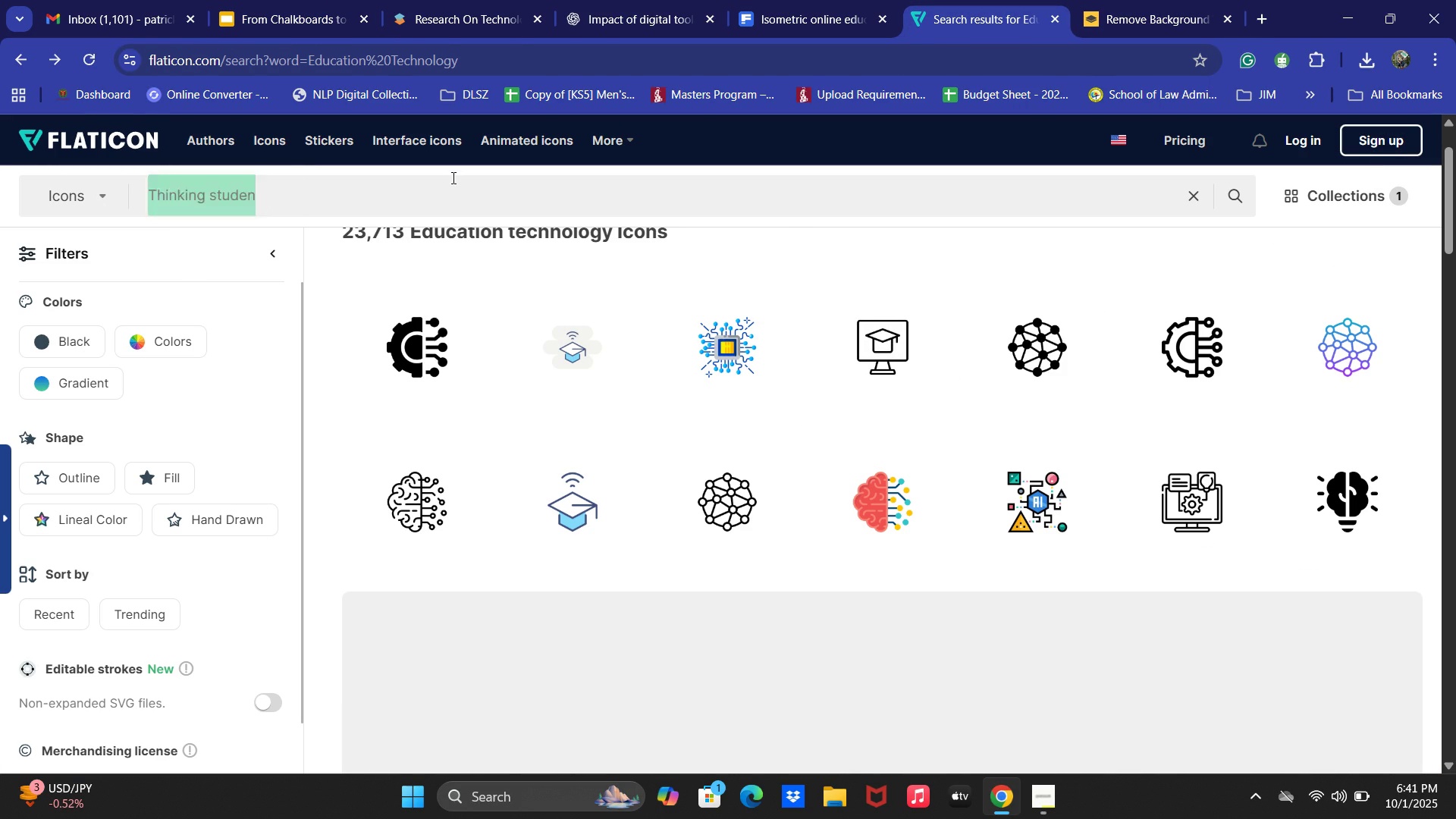 
key(Control+A)
 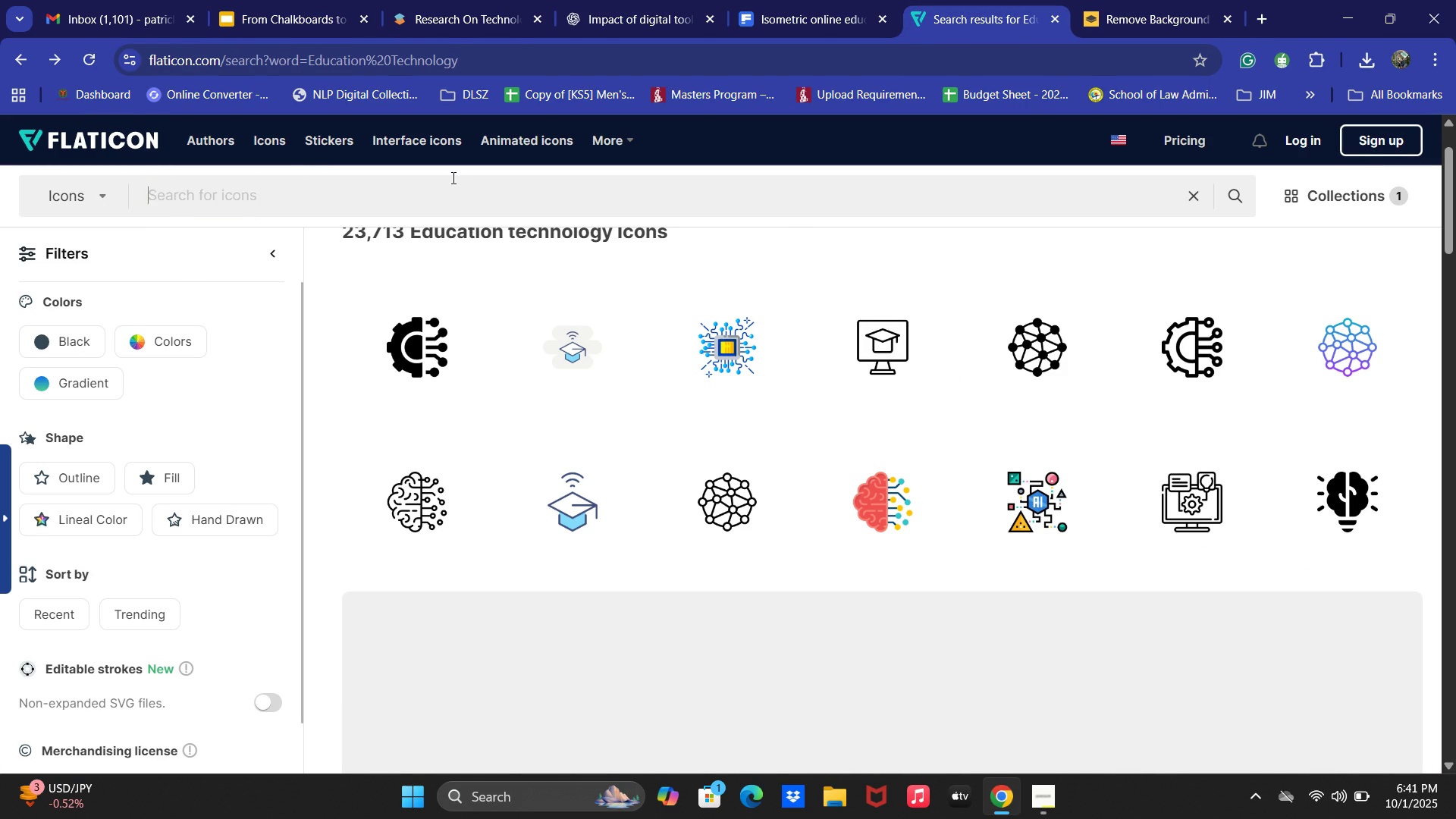 
key(Control+Backspace)
 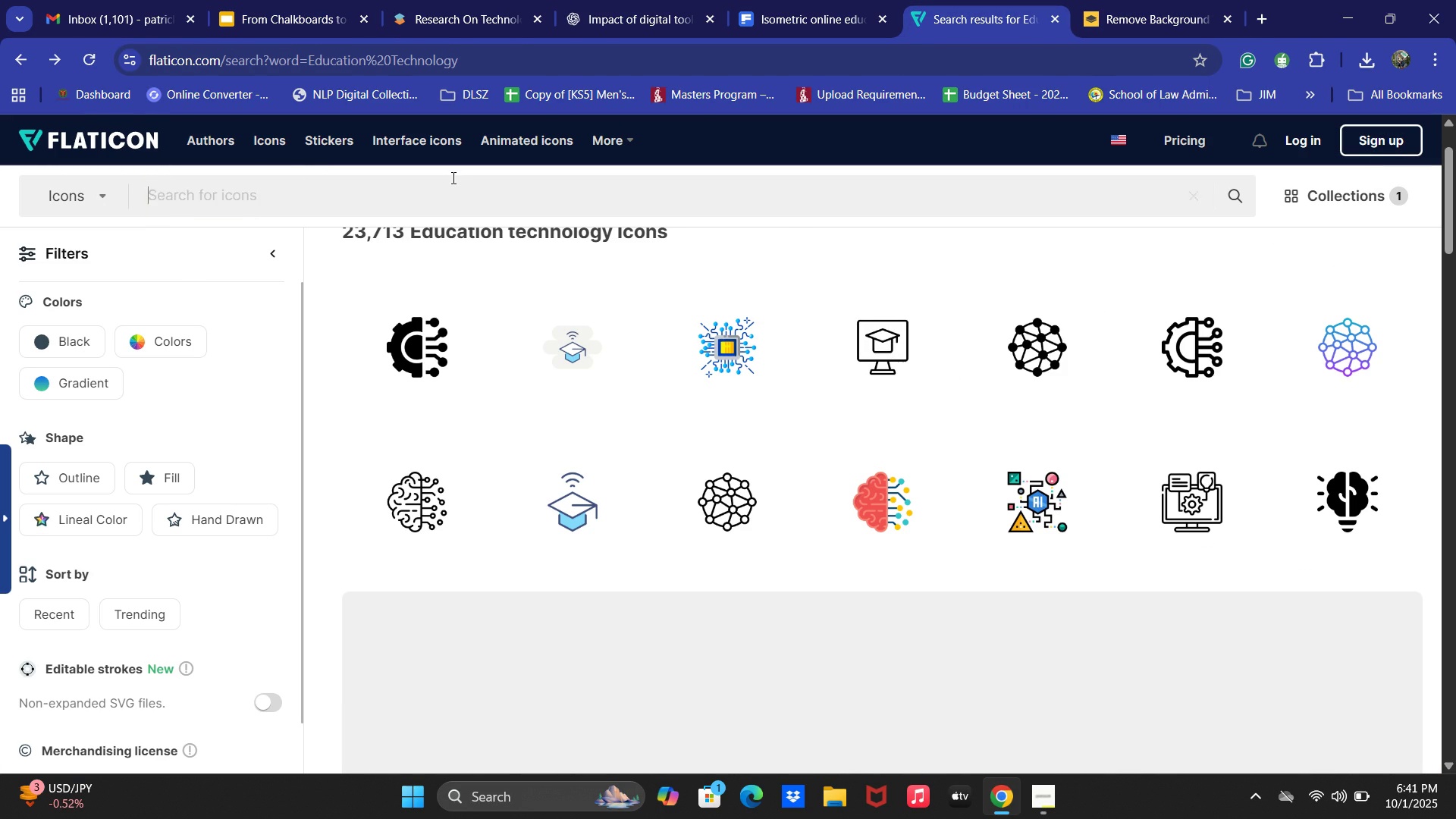 
type(Dita)
key(Backspace)
key(Backspace)
type(gti)
key(Backspace)
key(Backspace)
type(ital Technology)
 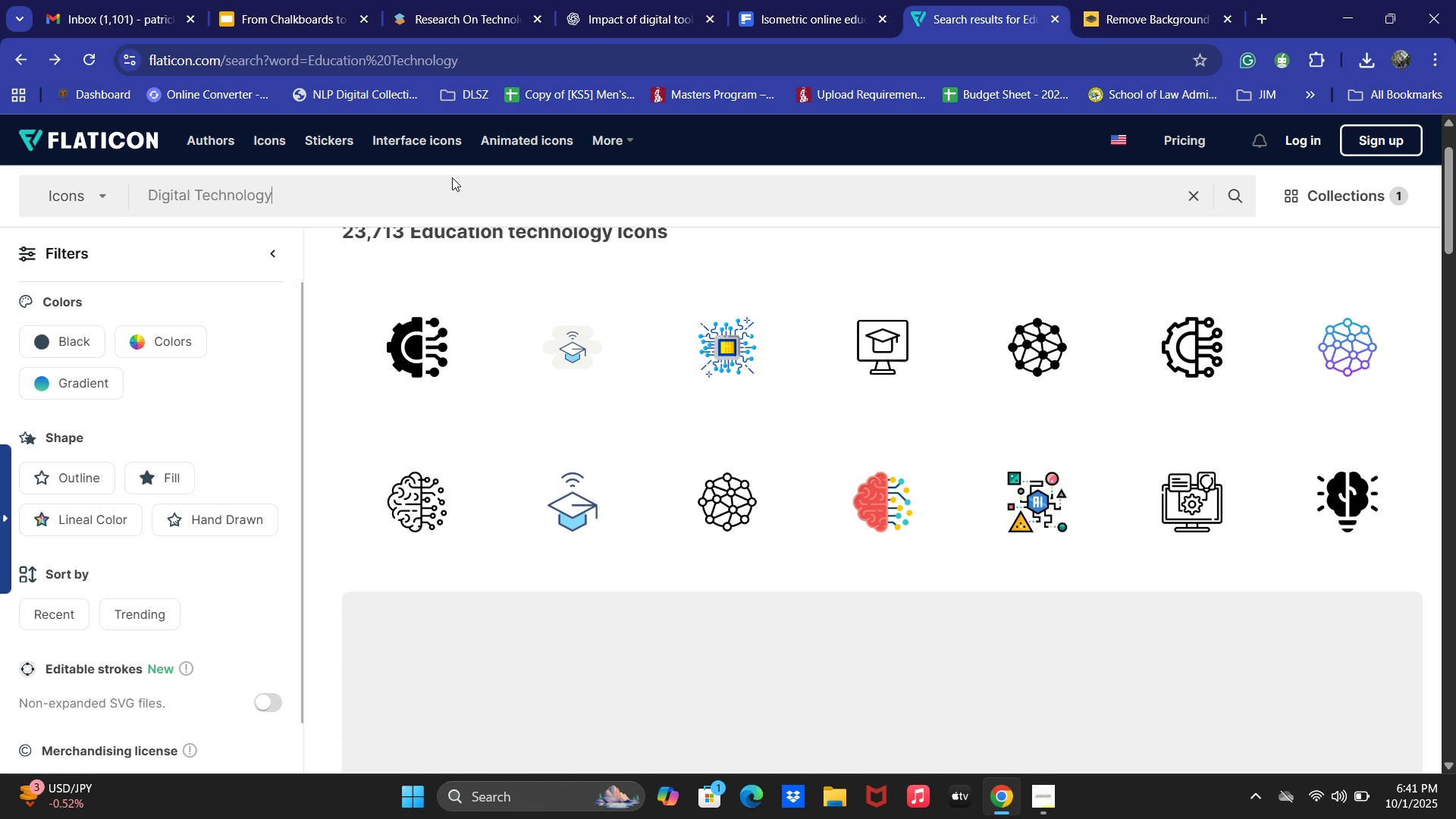 
key(Enter)
 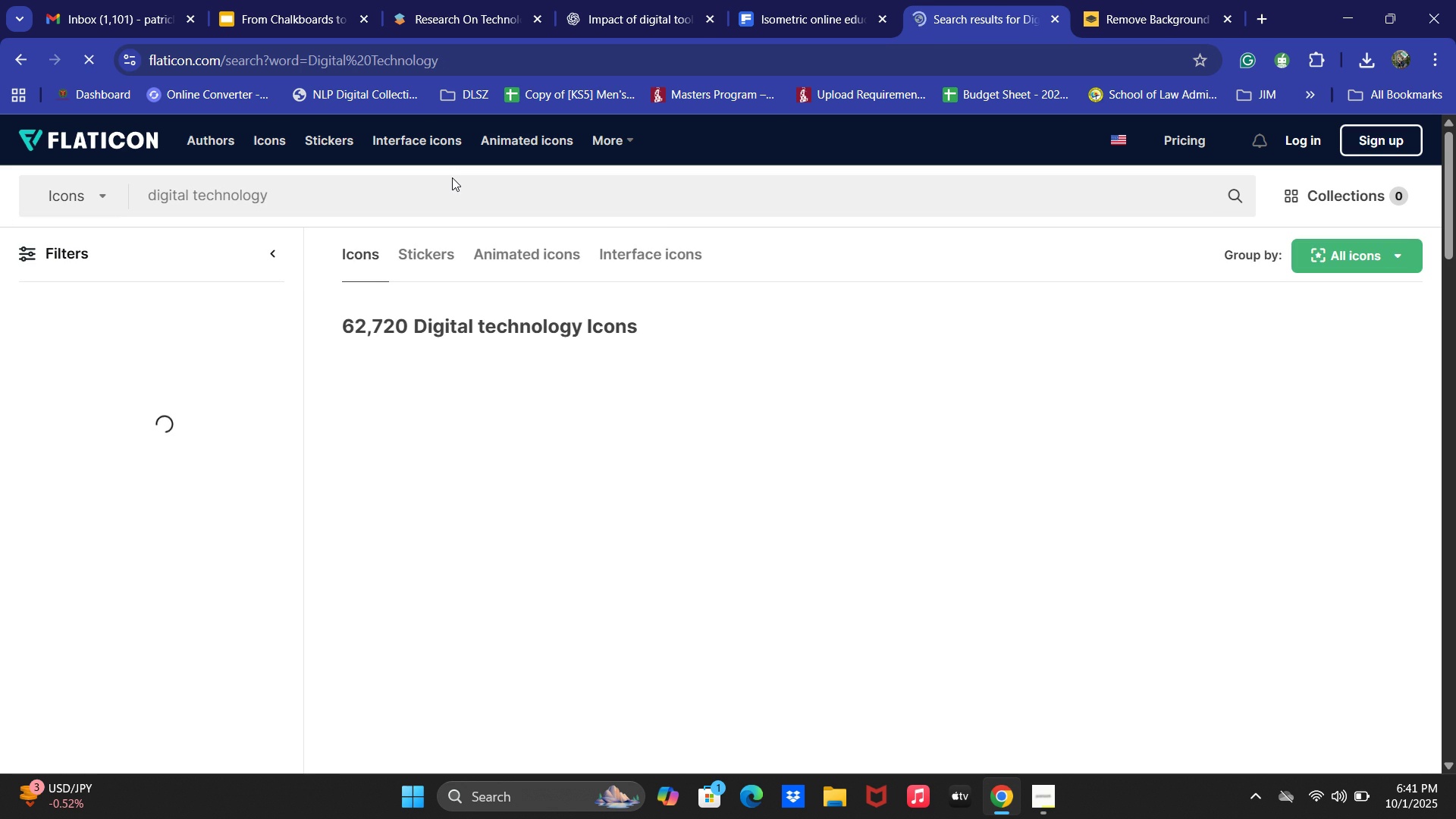 
mouse_move([730, 318])
 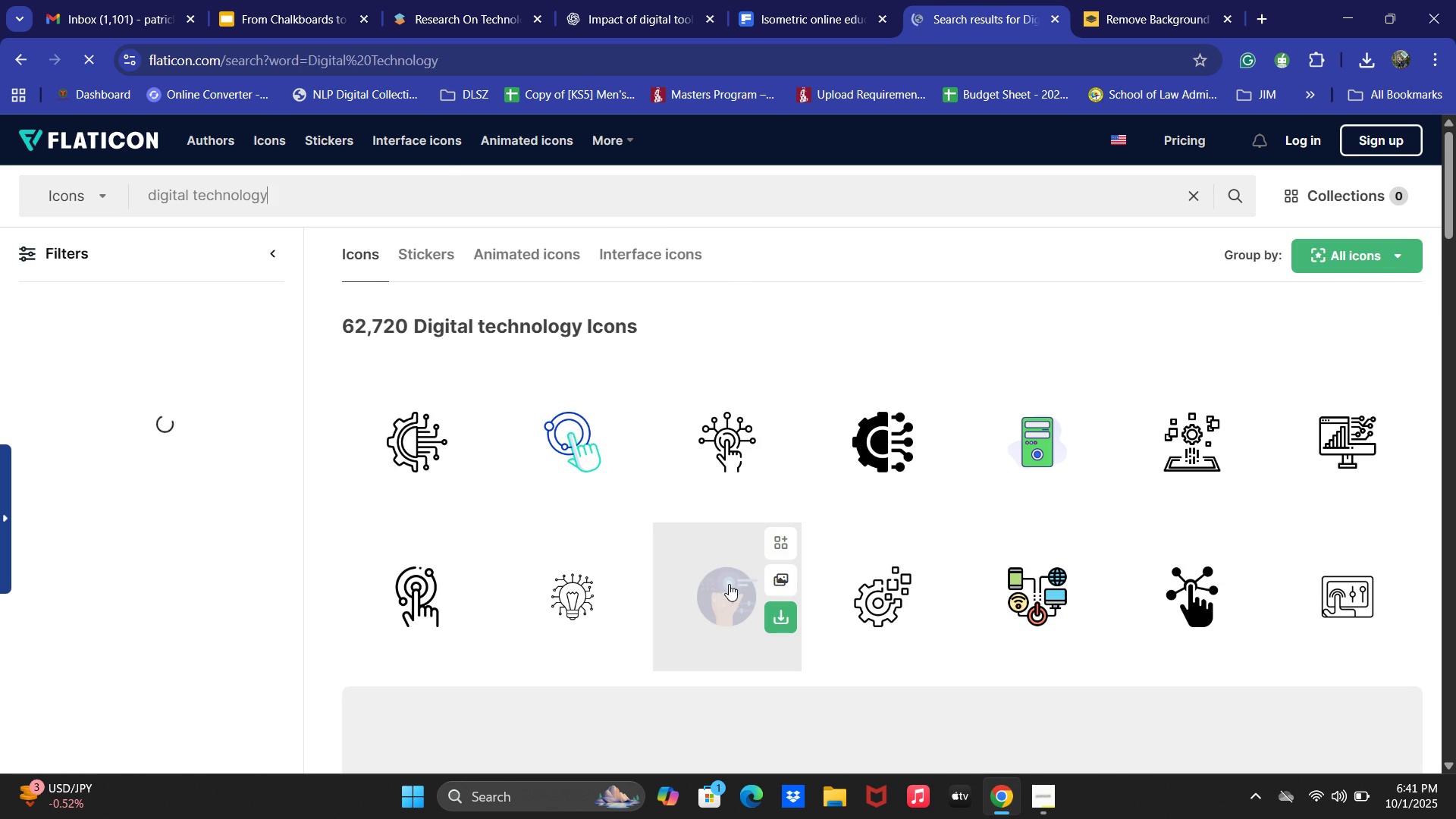 
left_click([729, 585])
 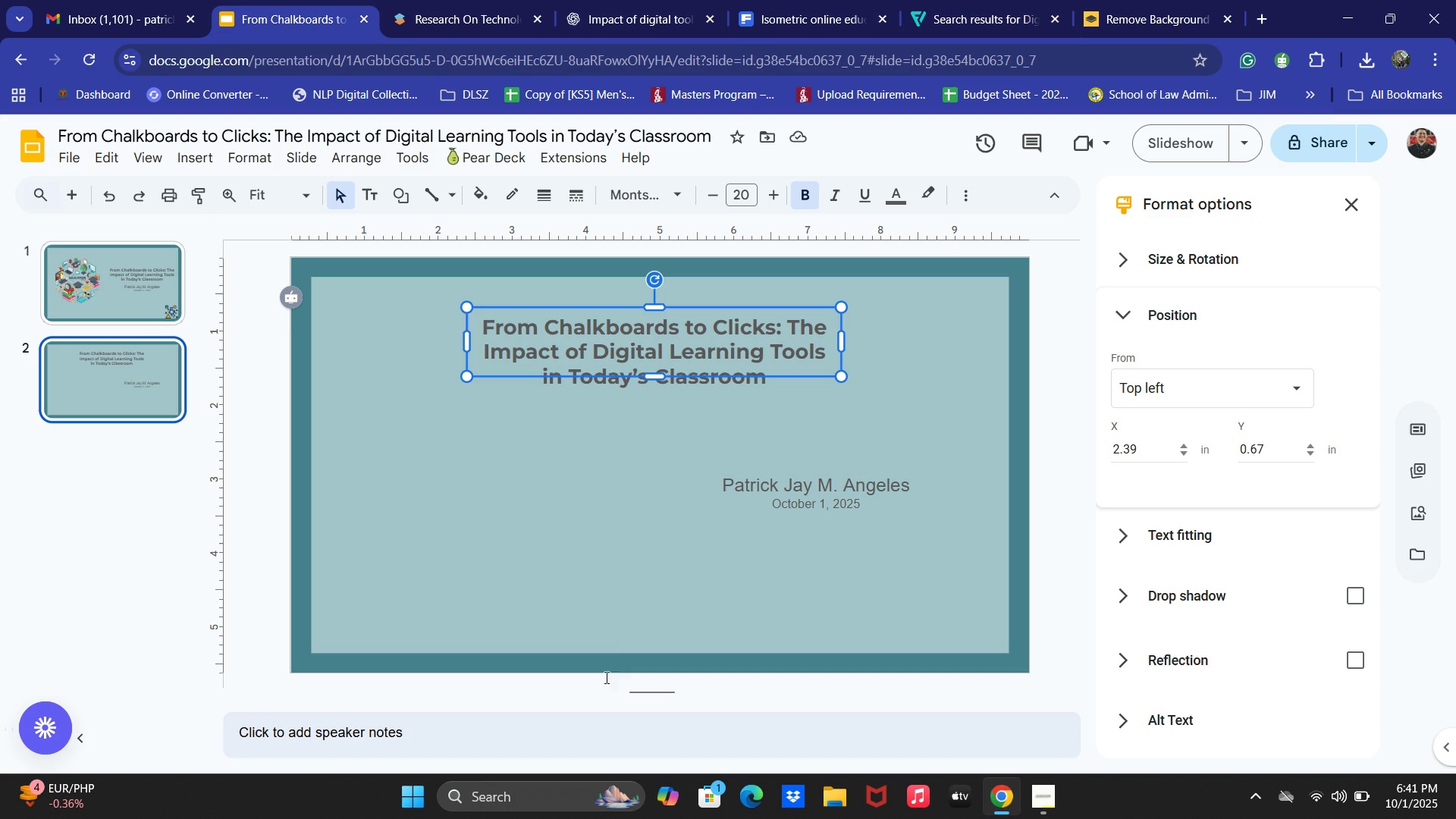 
wait(8.72)
 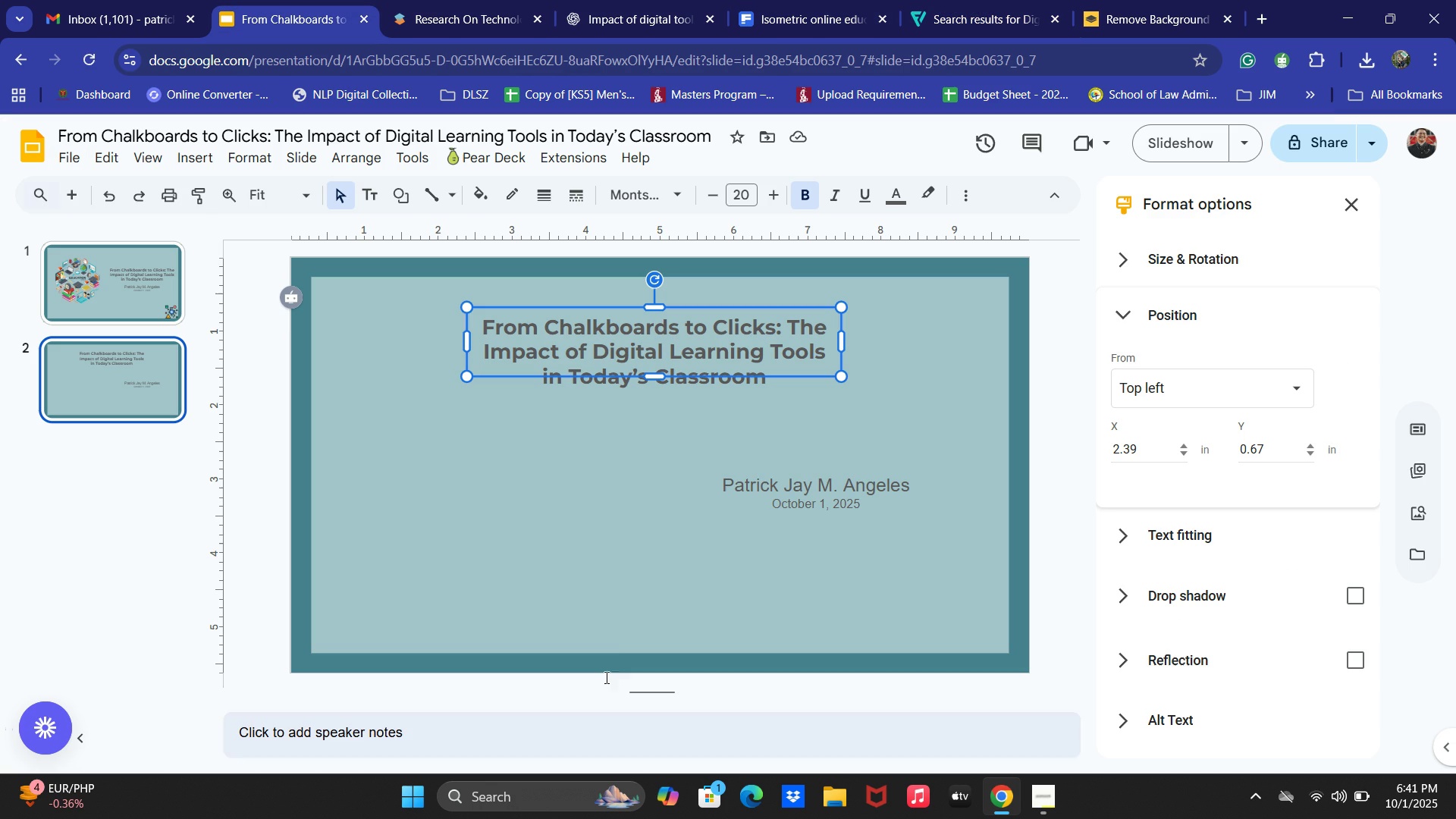 
left_click([792, 504])
 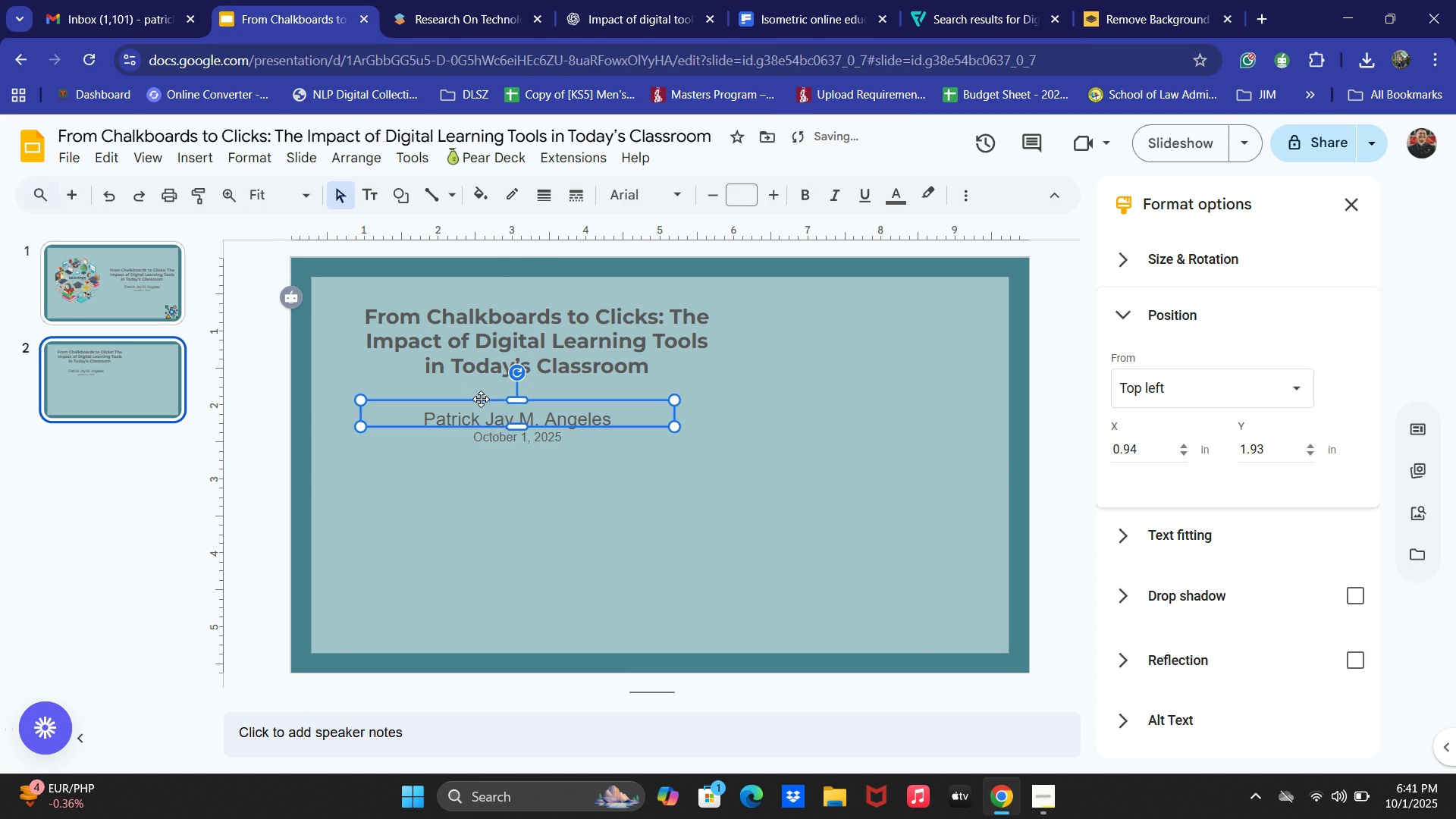 
left_click([469, 356])
 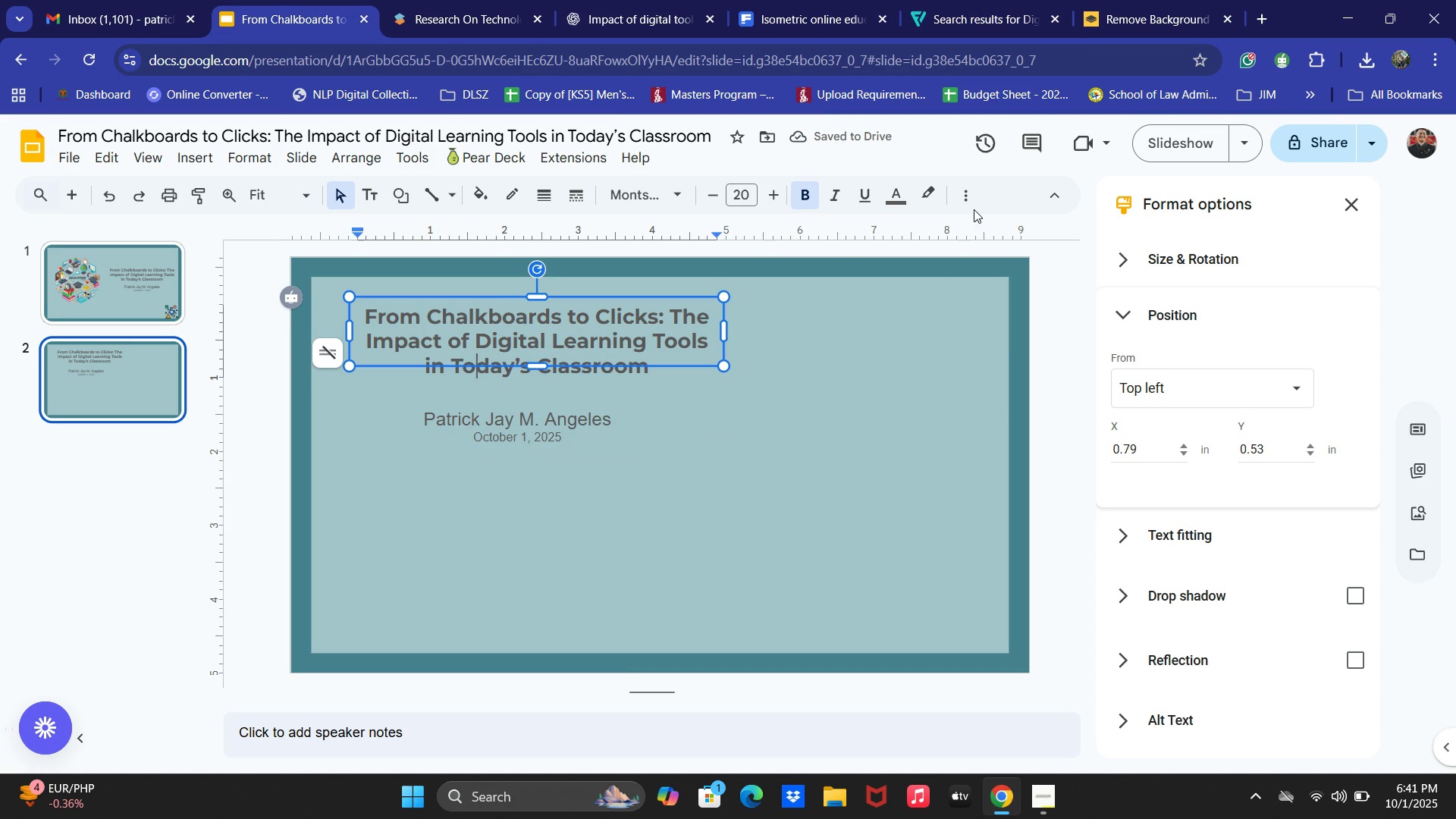 
double_click([970, 204])
 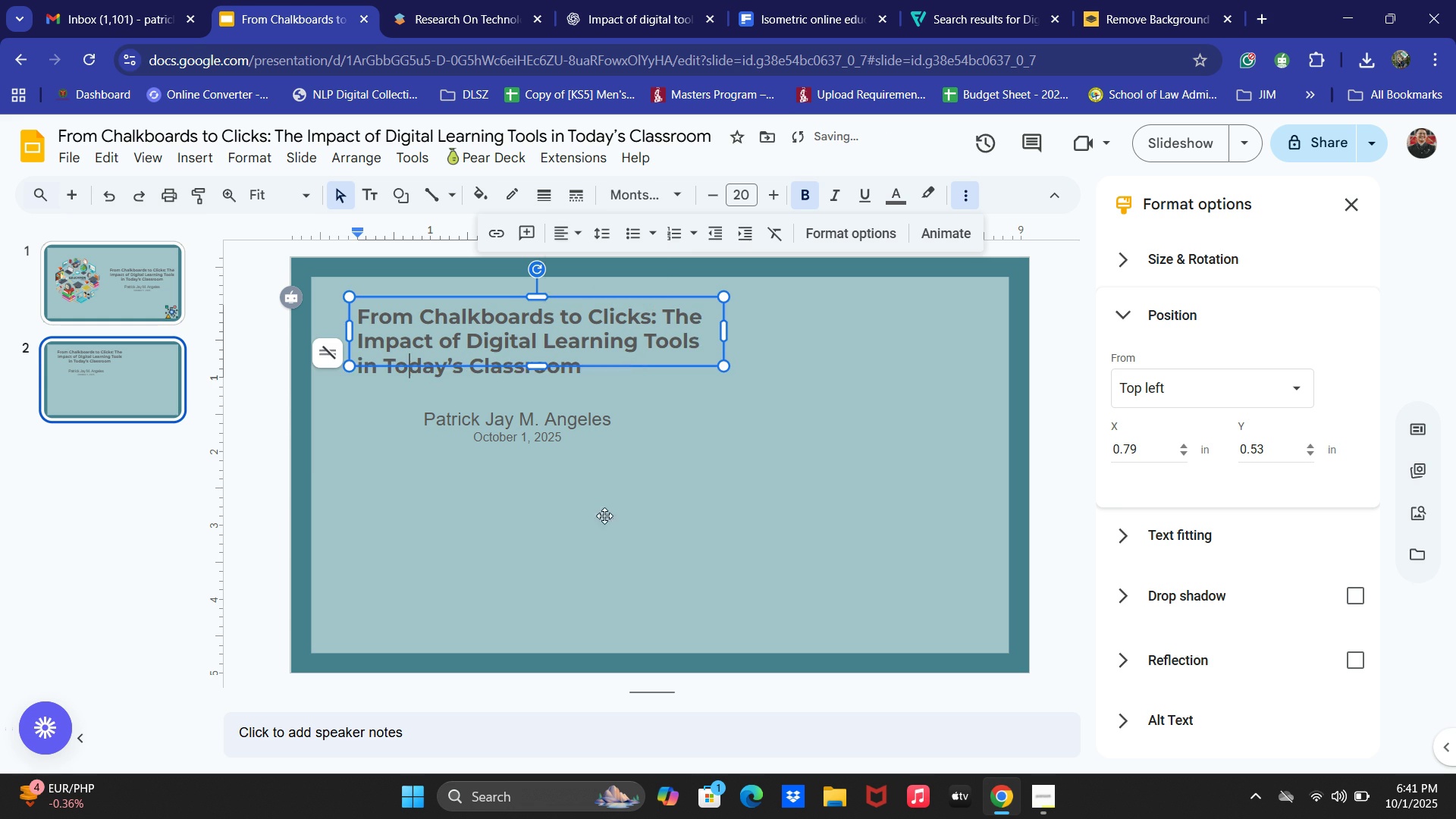 
triple_click([438, 383])
 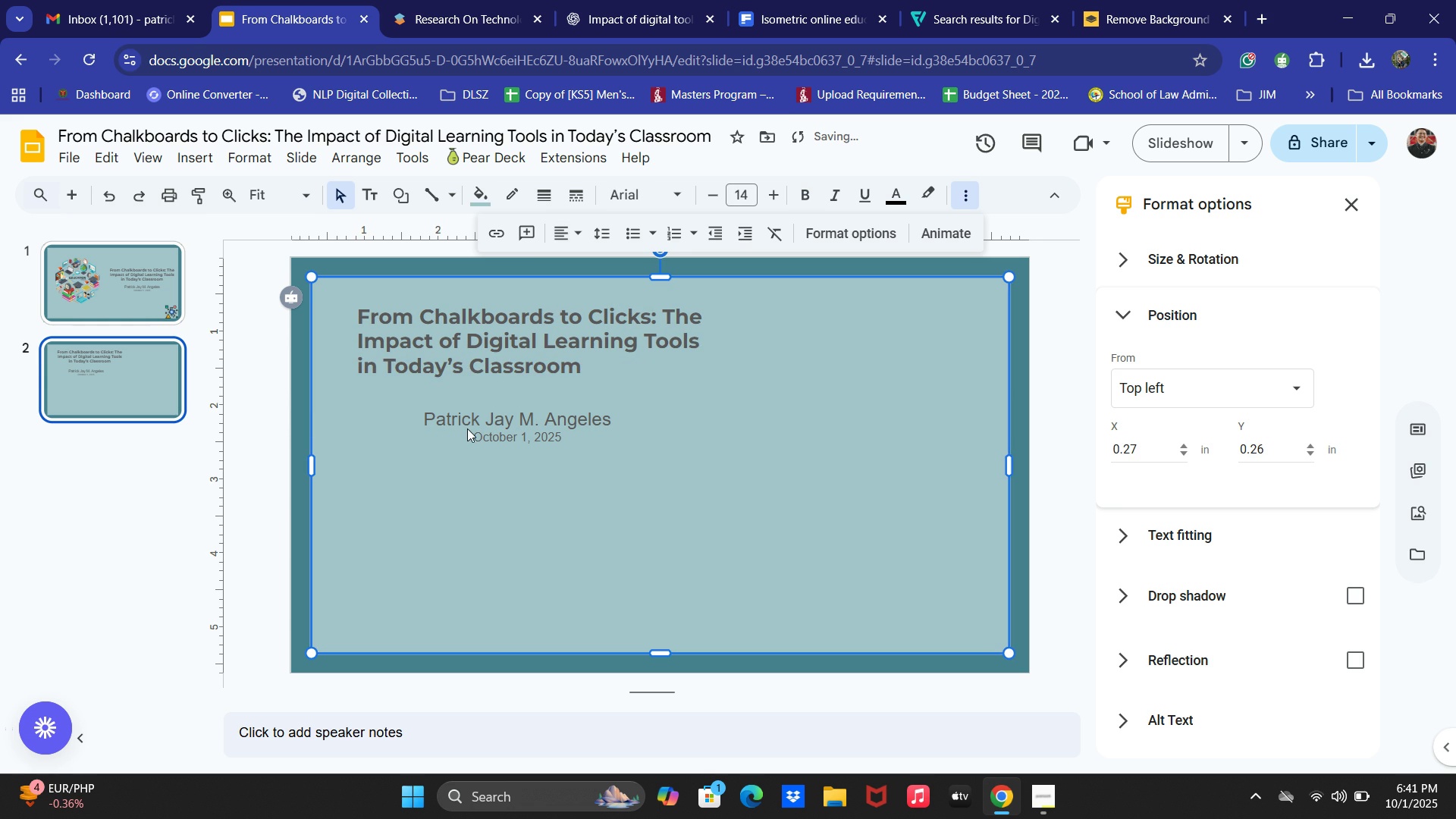 
left_click([467, 428])
 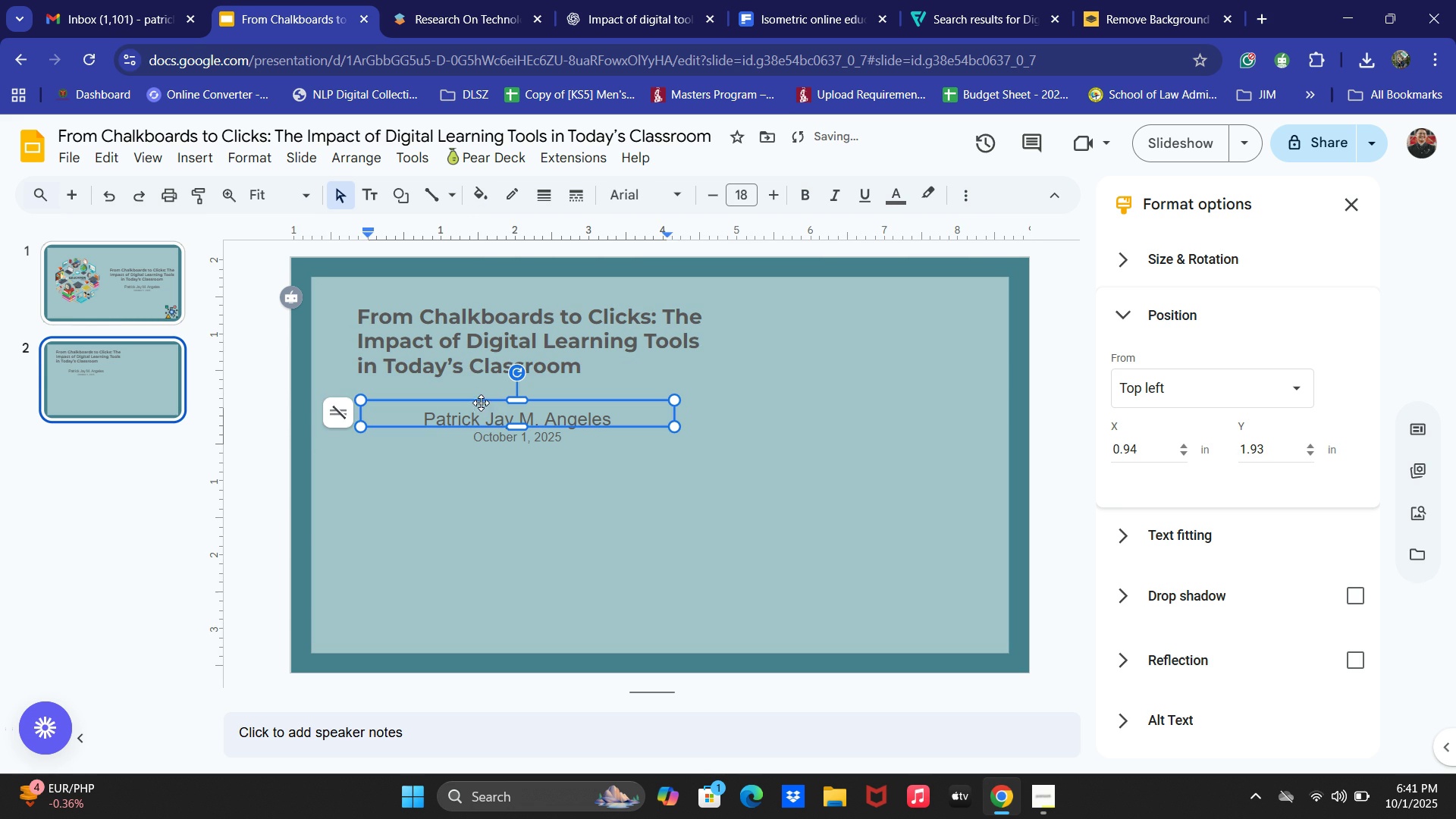 
left_click([481, 403])
 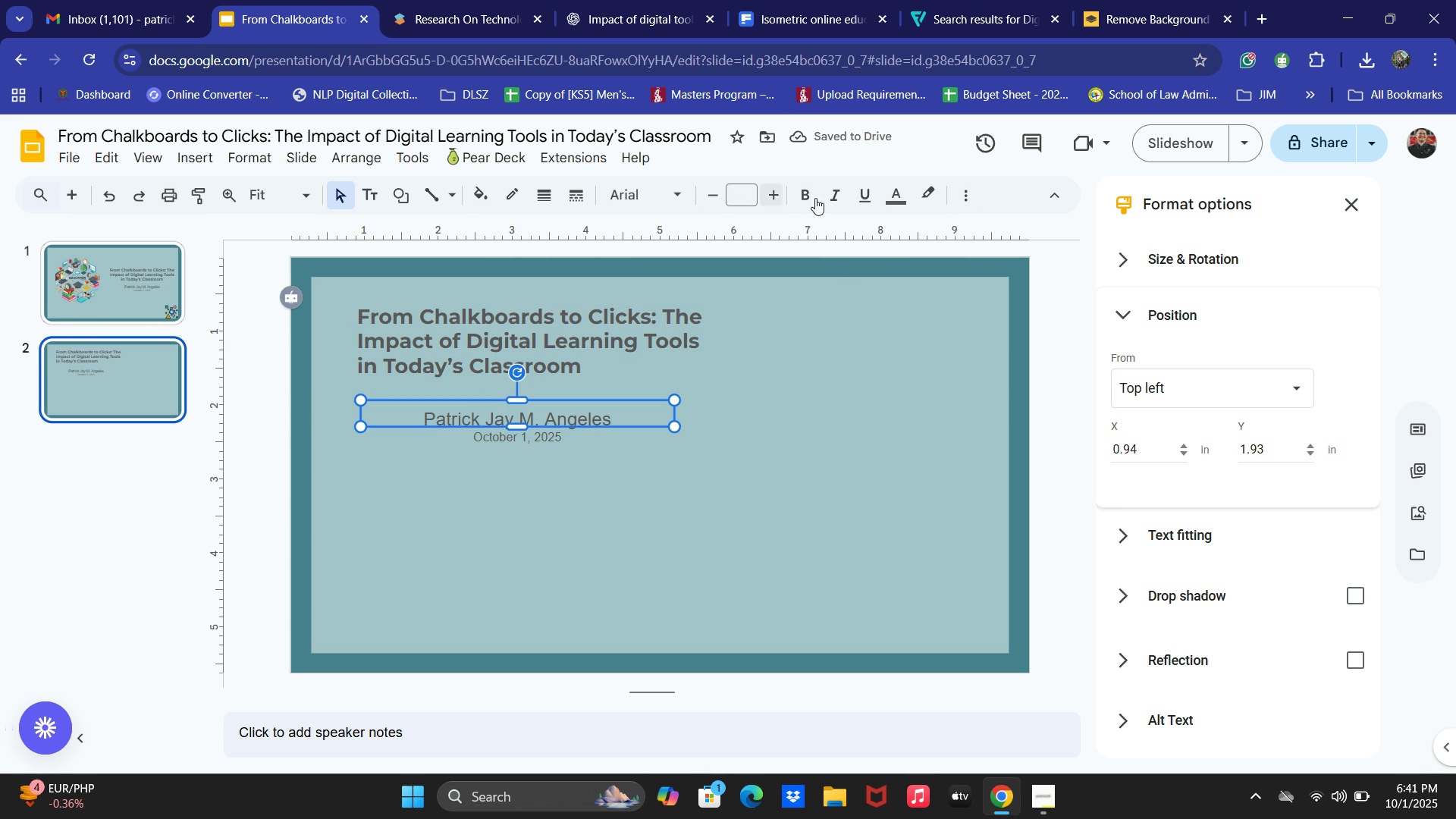 
left_click([972, 204])
 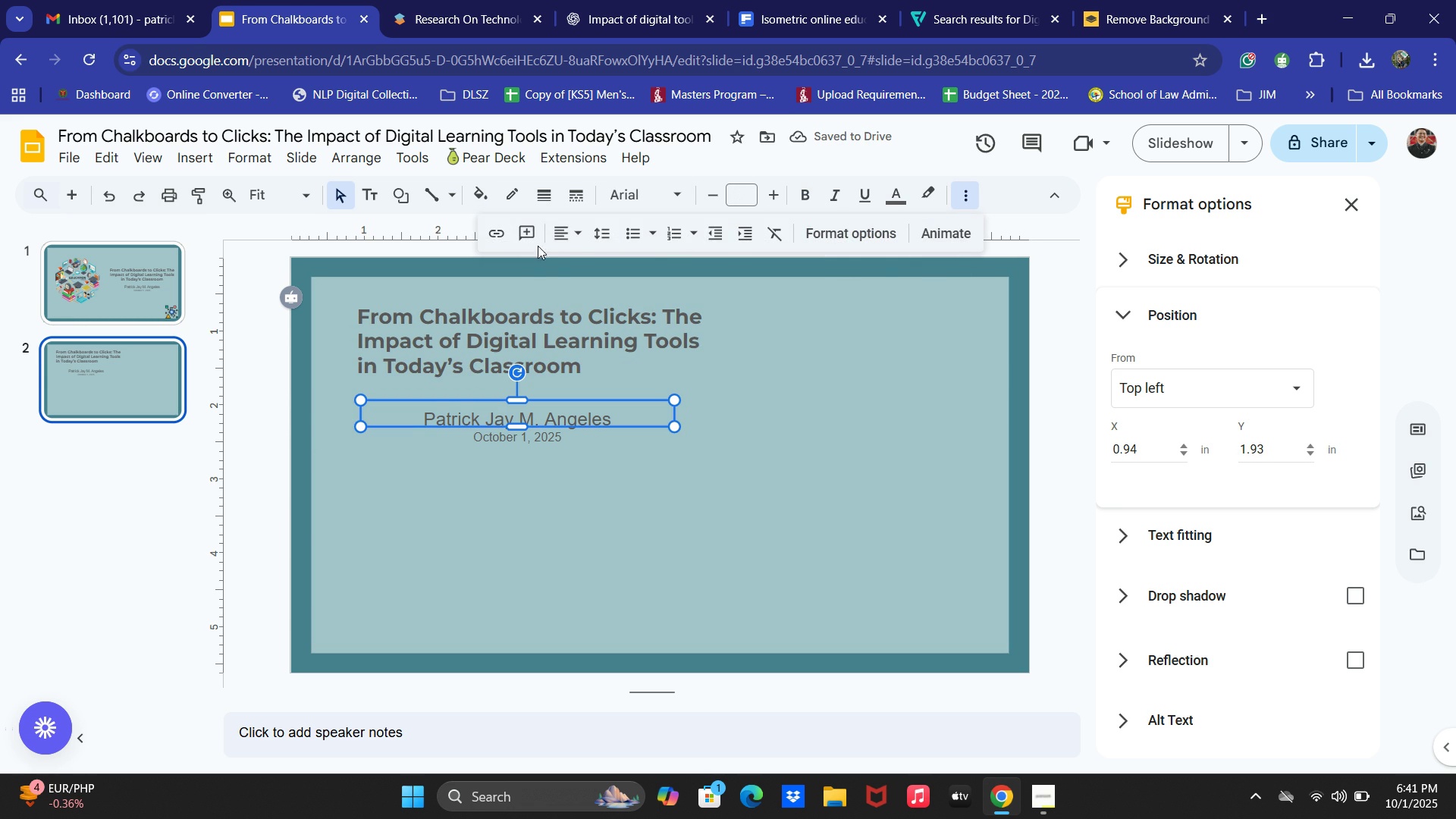 
left_click([554, 236])
 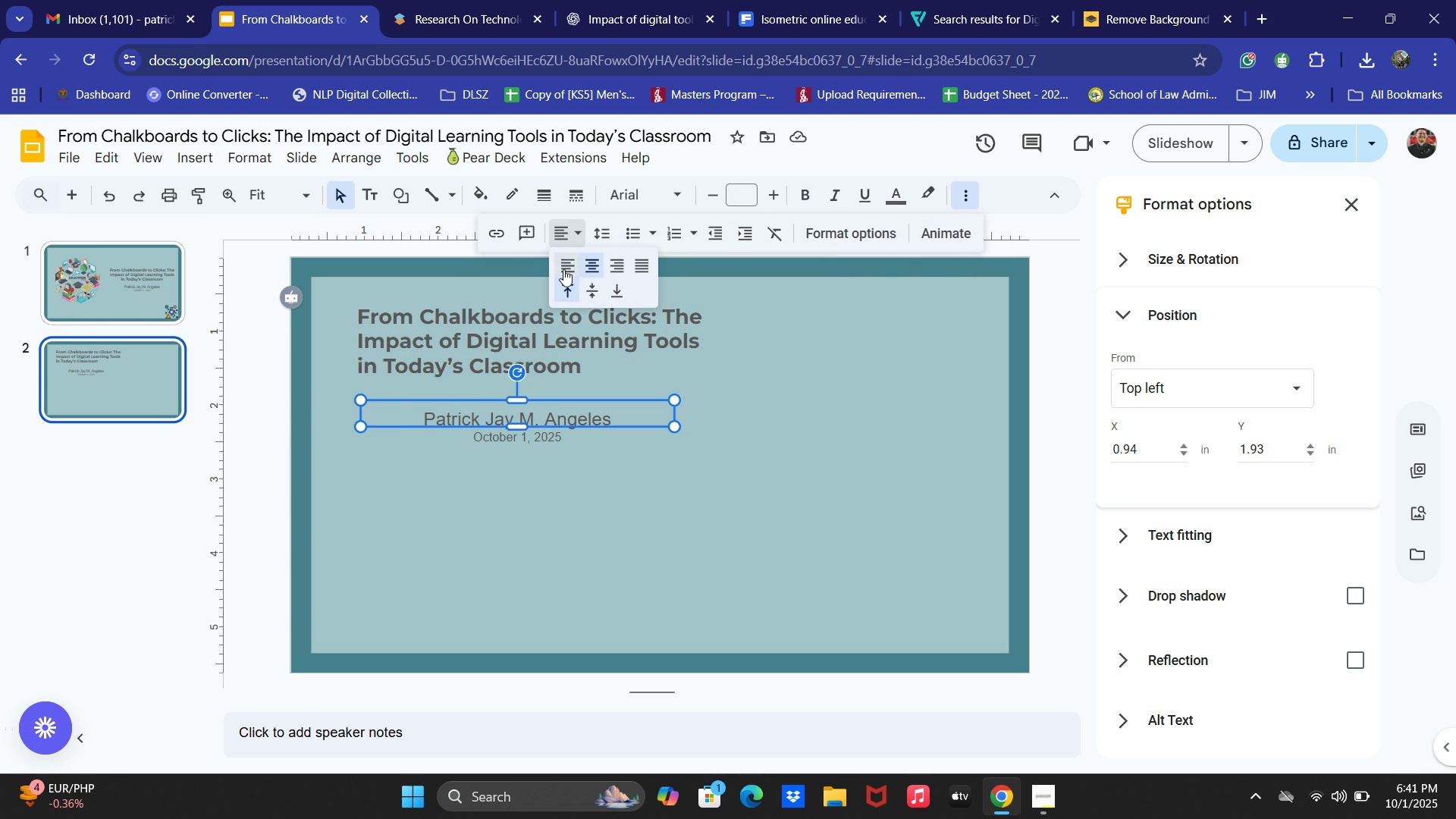 
left_click([563, 269])
 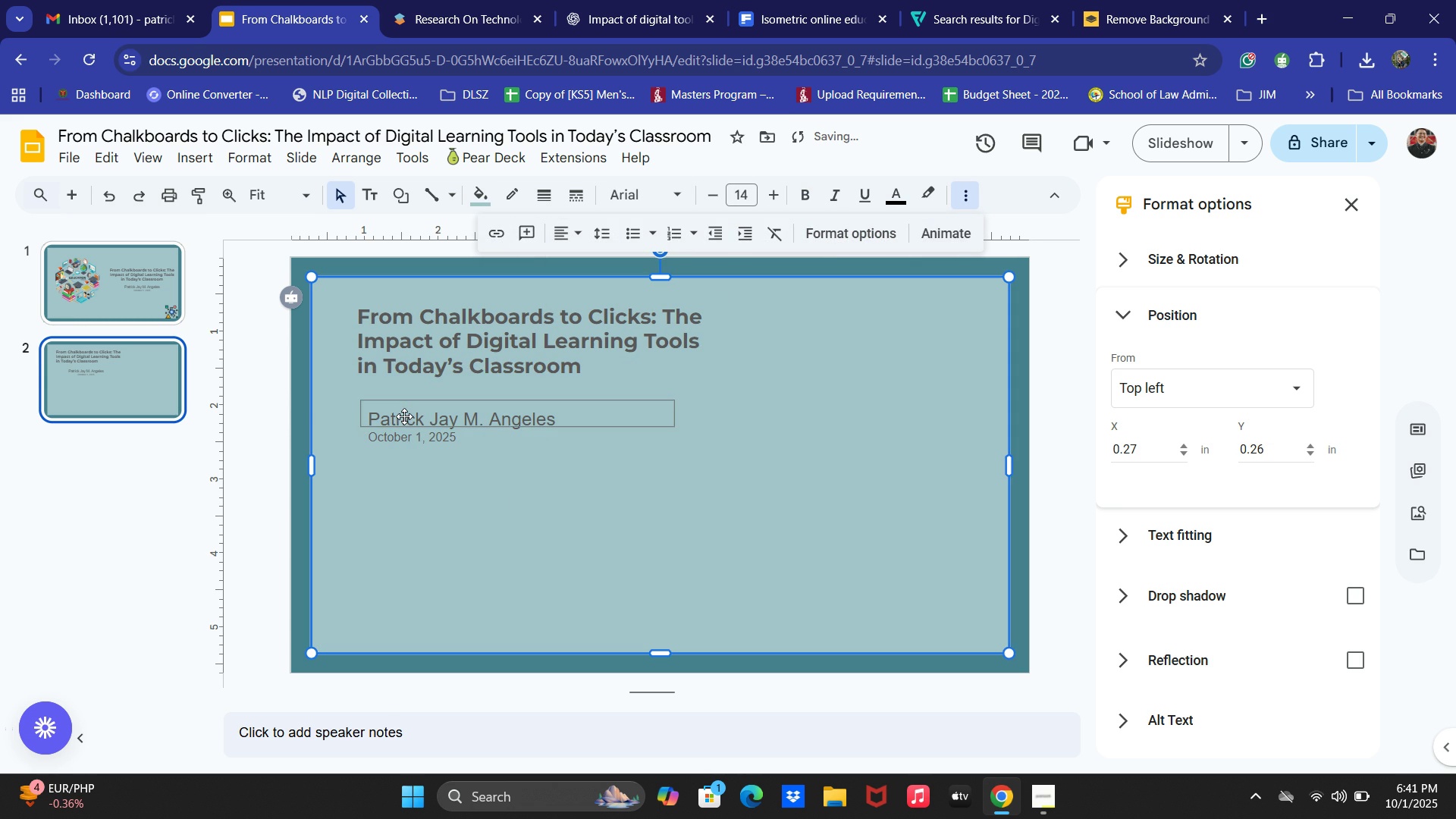 
left_click([404, 416])
 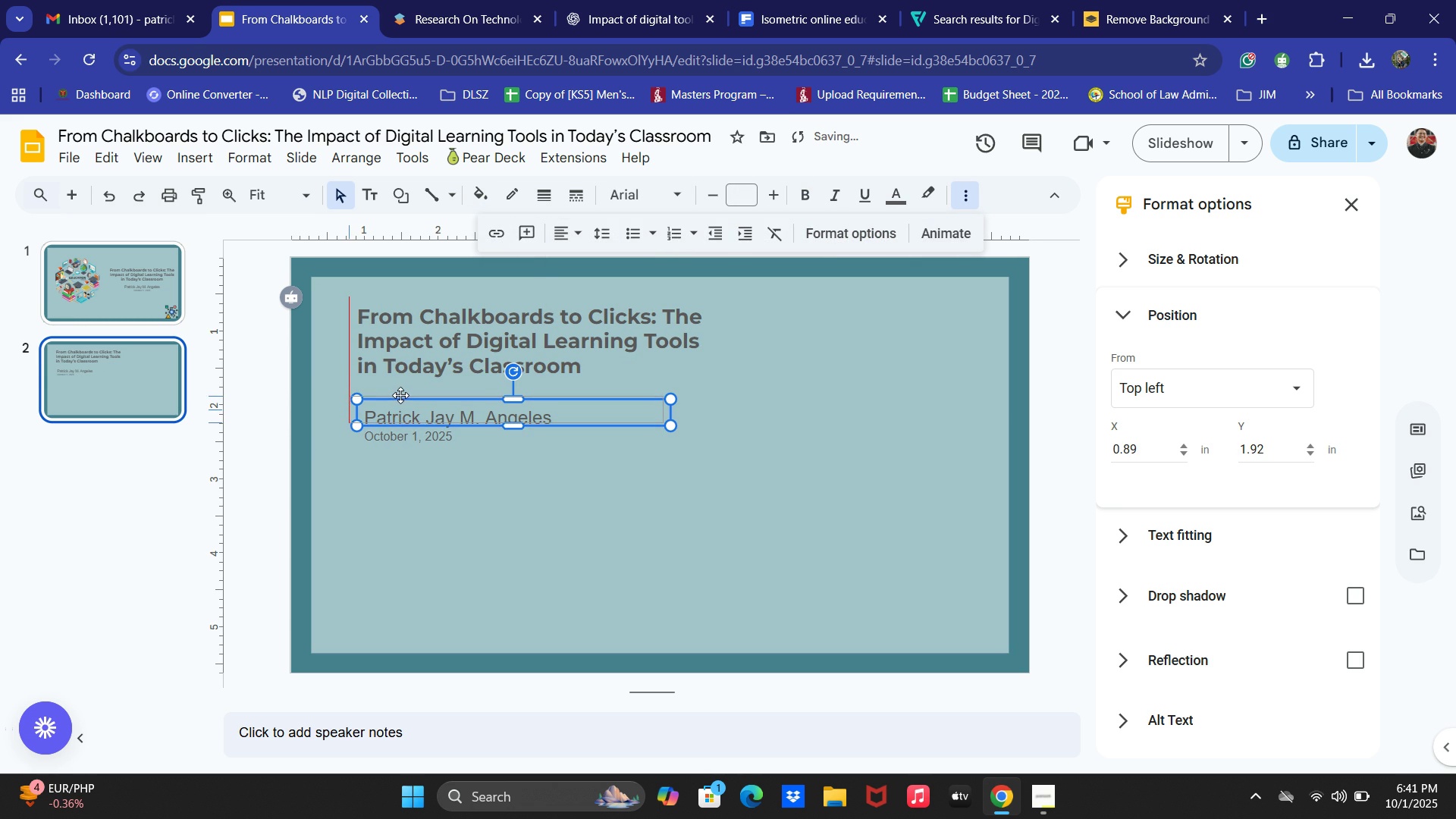 
left_click([416, 309])
 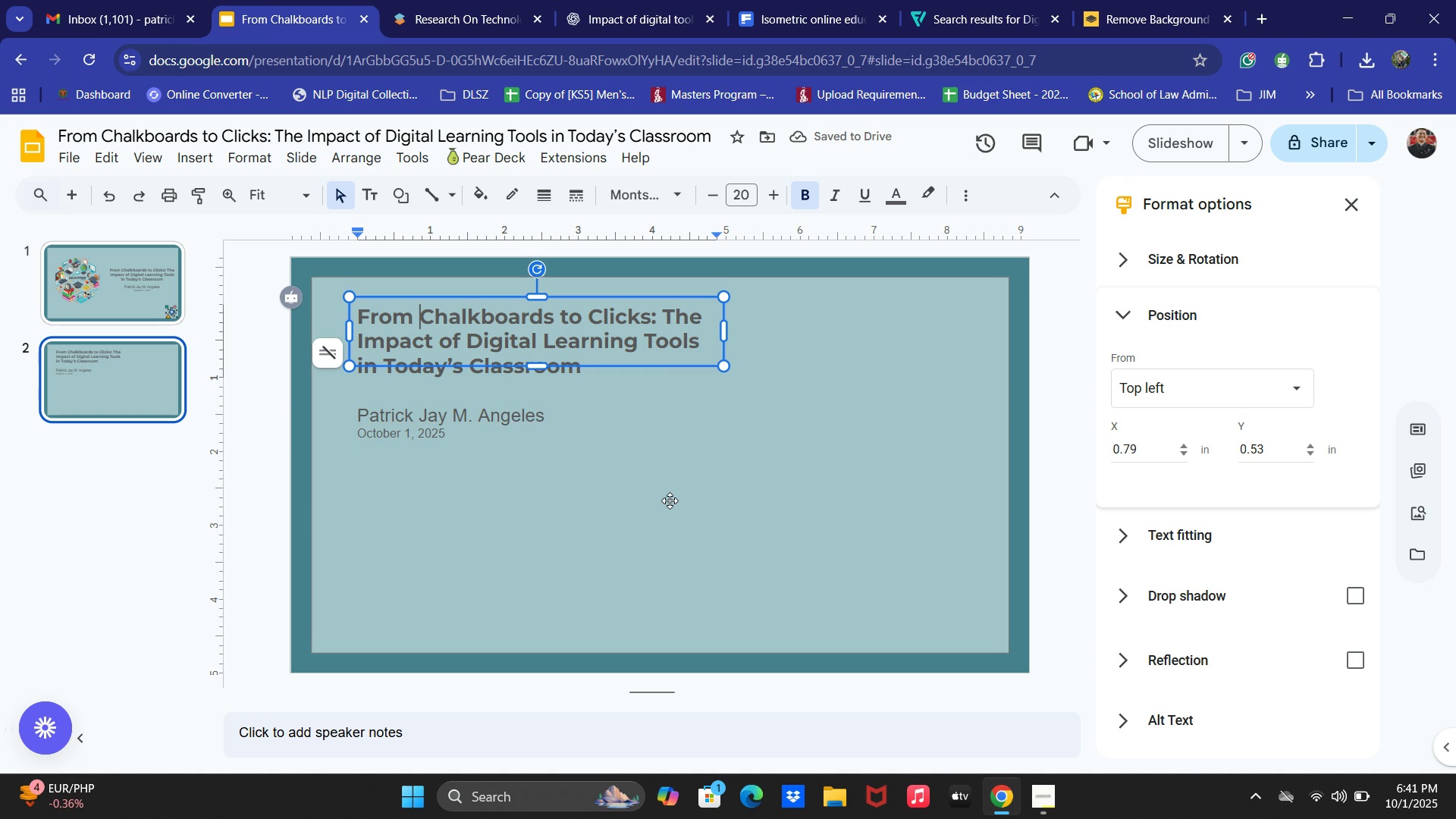 
left_click([499, 408])
 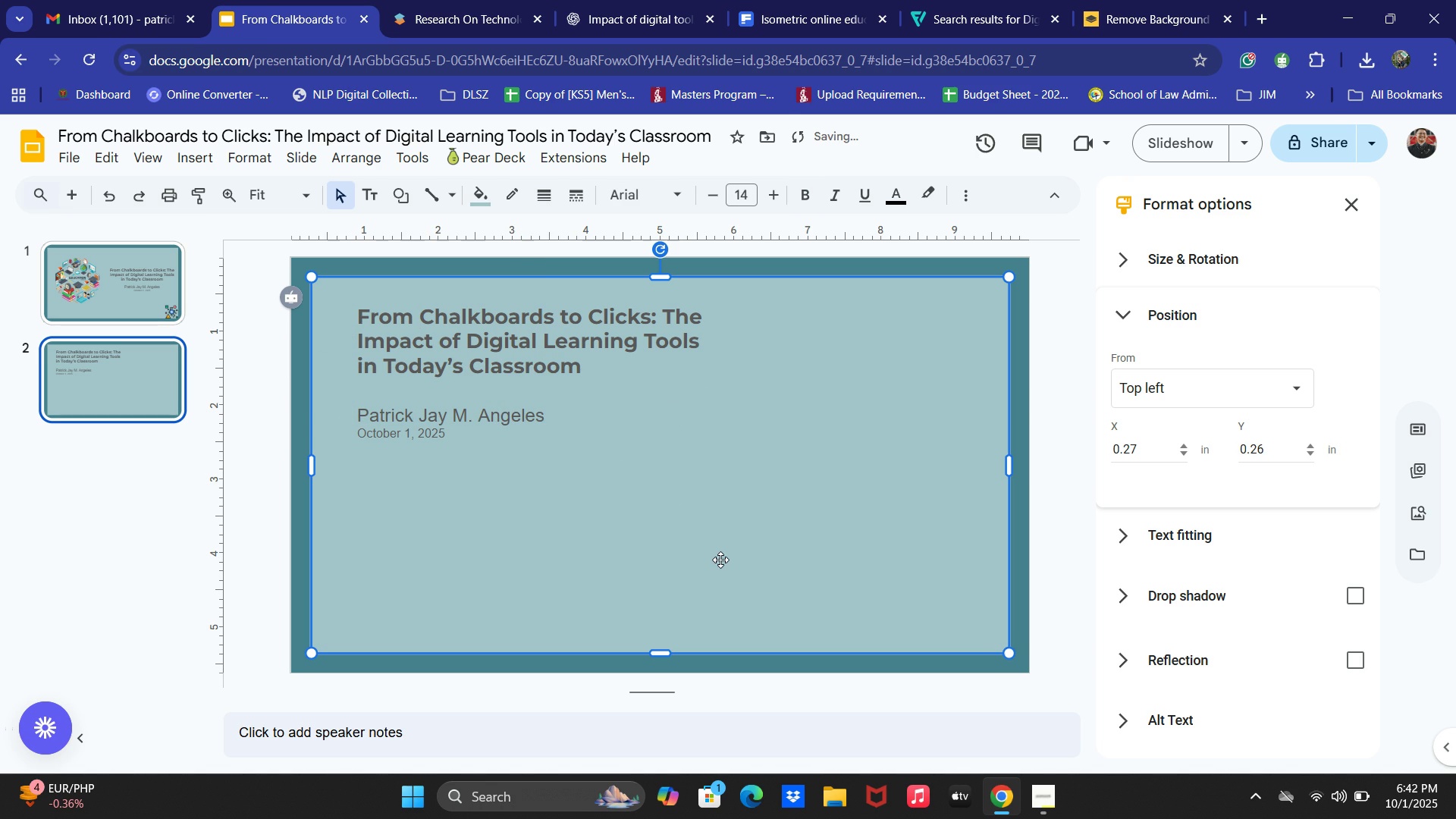 
wait(5.09)
 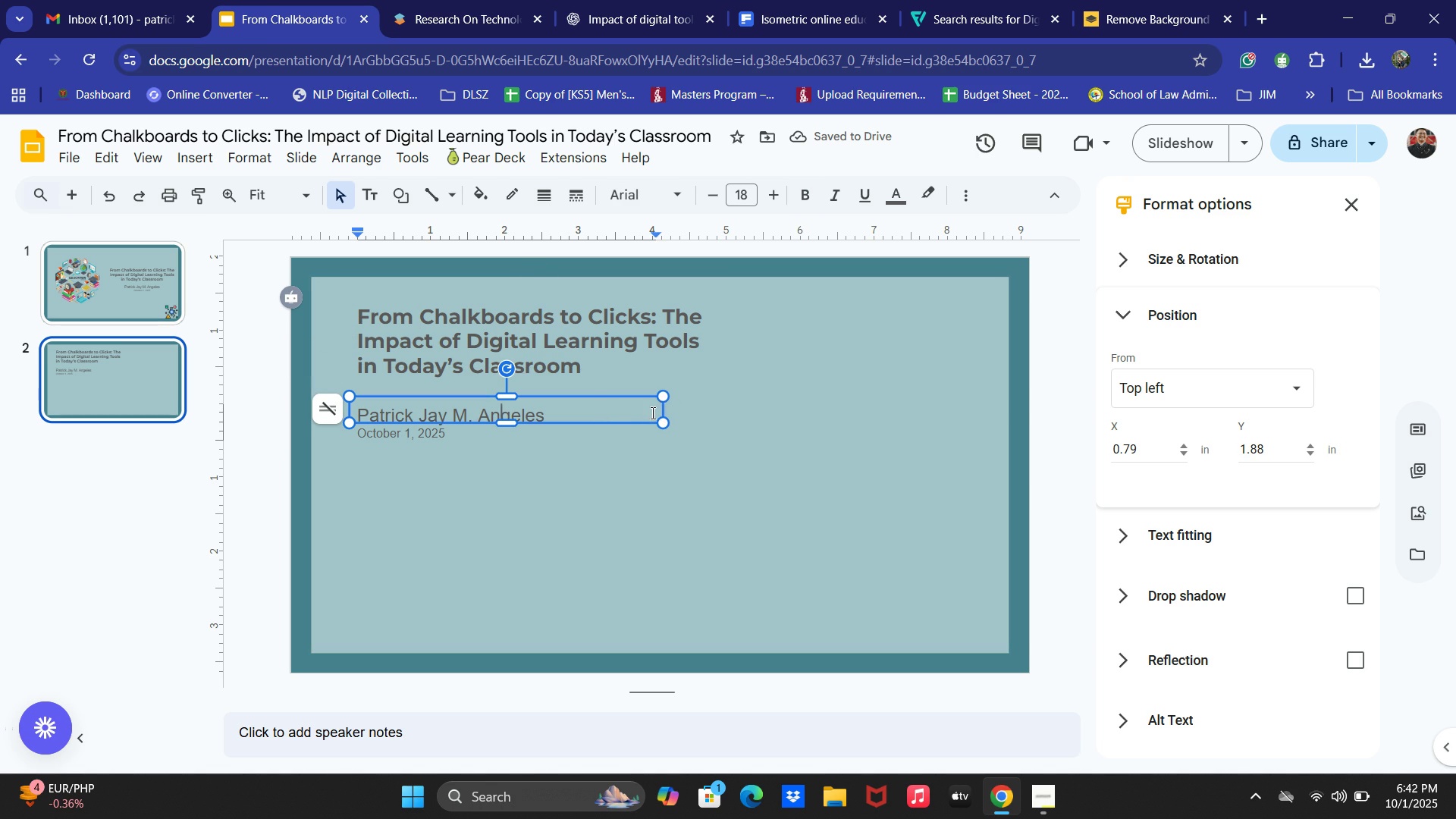 
left_click([470, 320])